 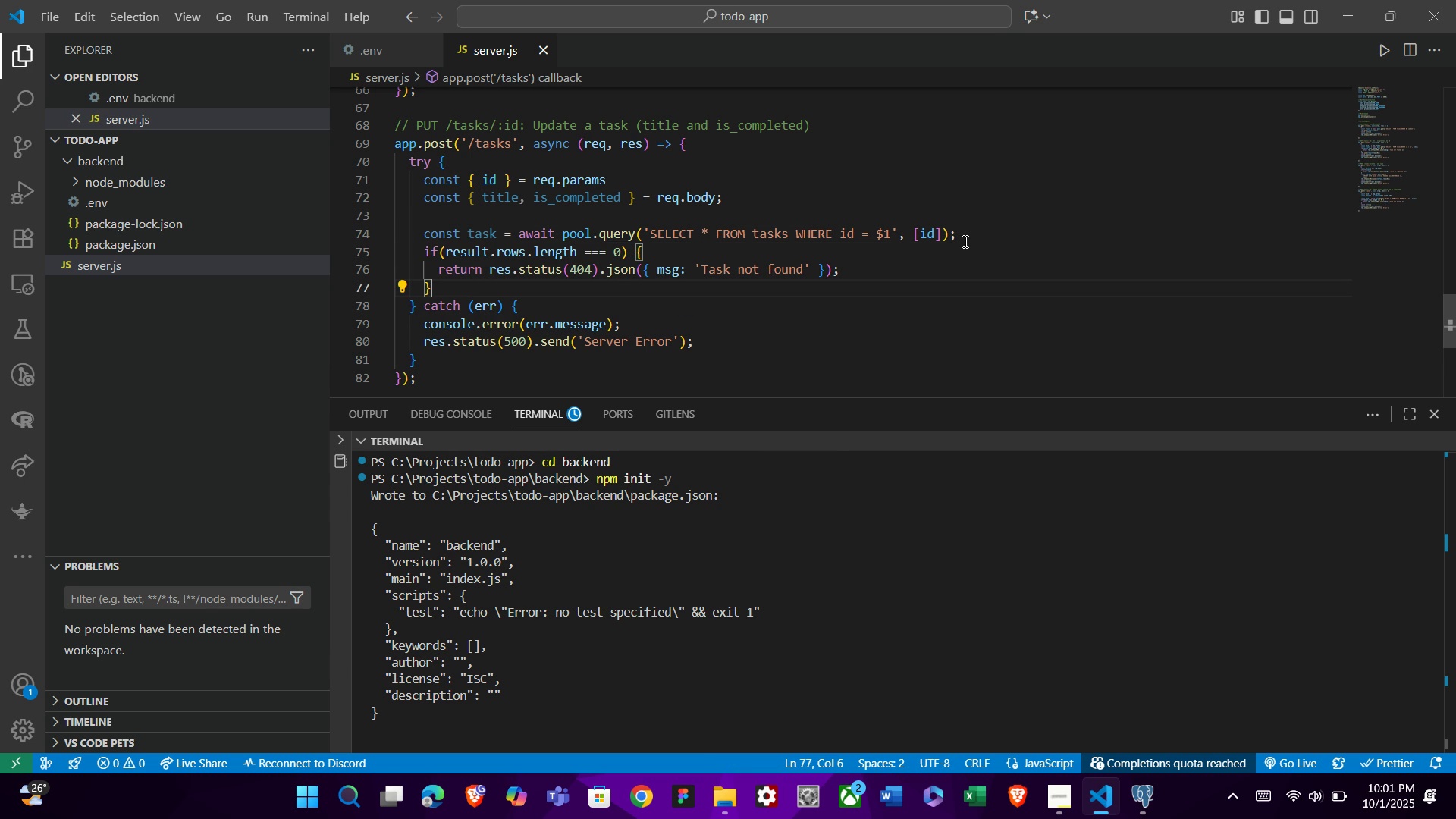 
key(Enter)
 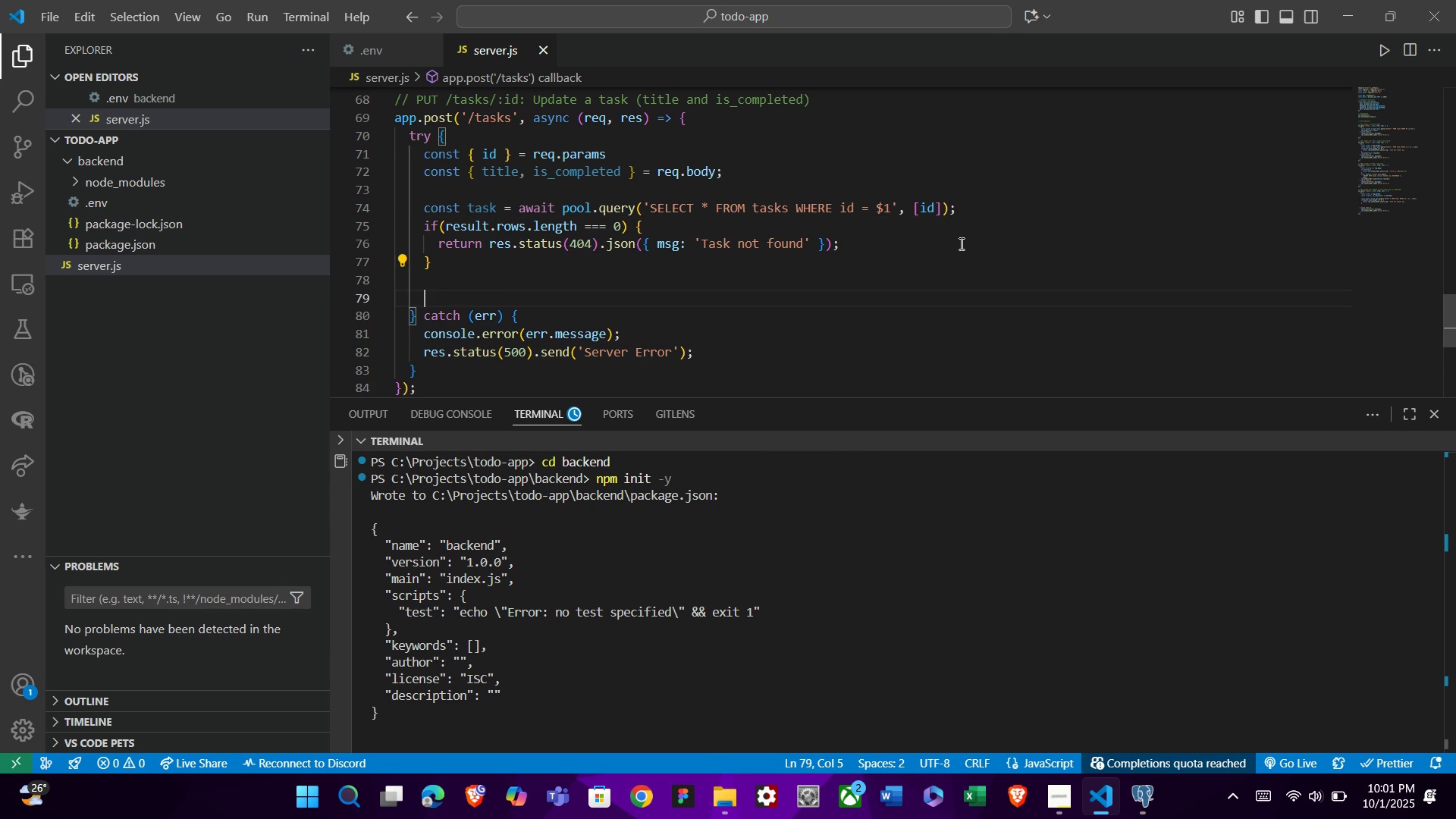 
key(Enter)
 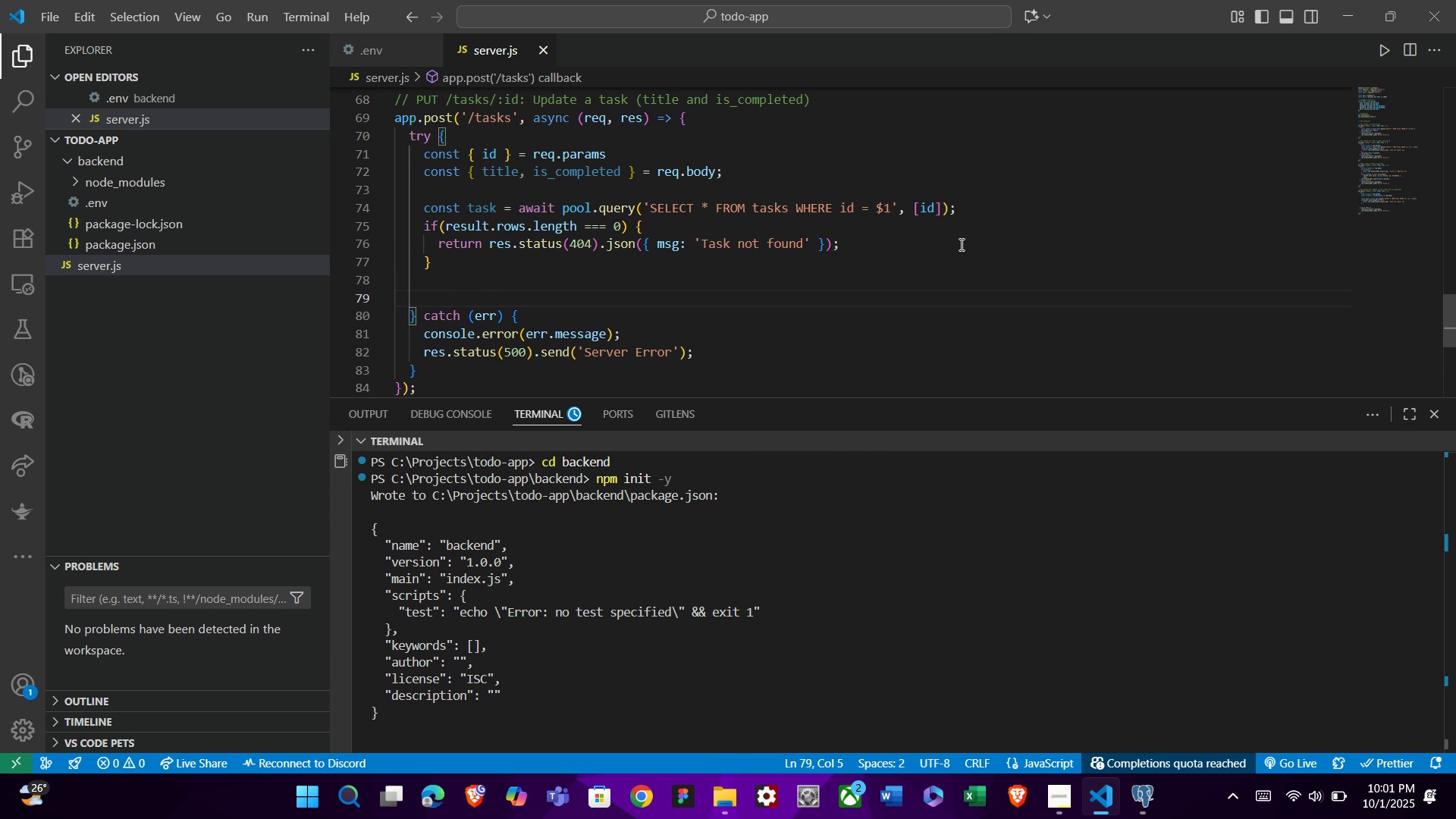 
type(const currentTask = task.rows[0)
 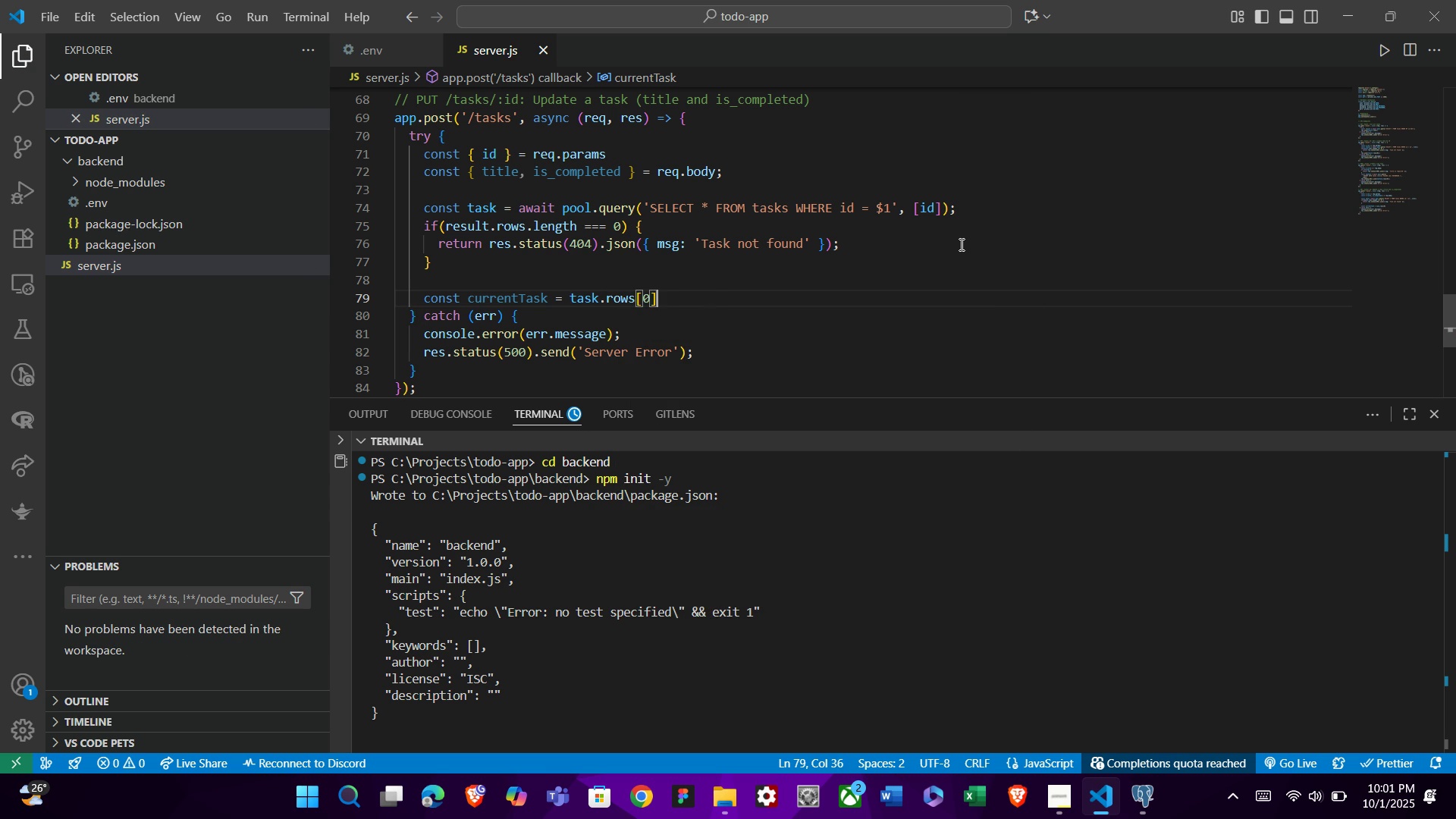 
key(ArrowRight)
 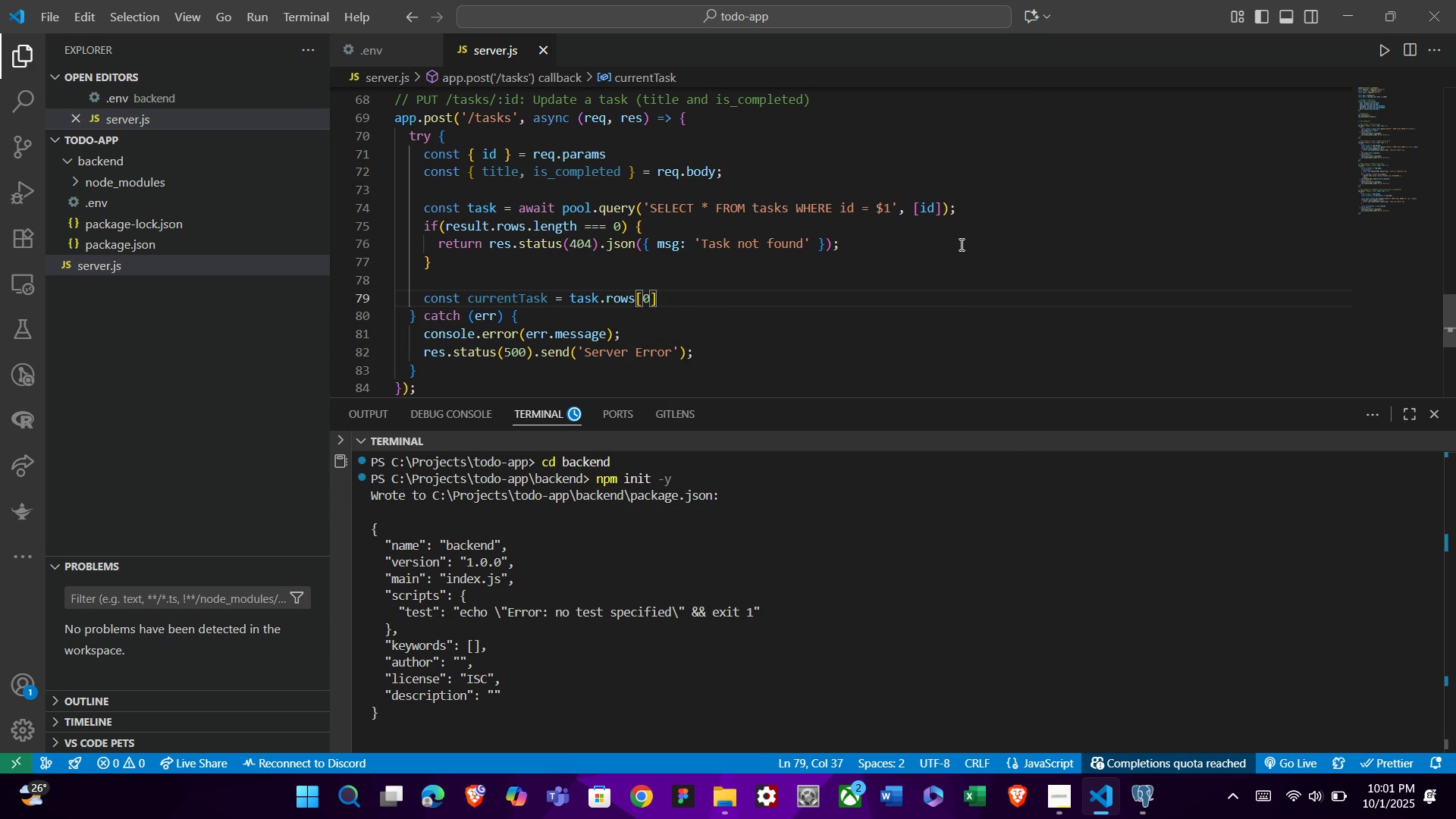 
key(Semicolon)
 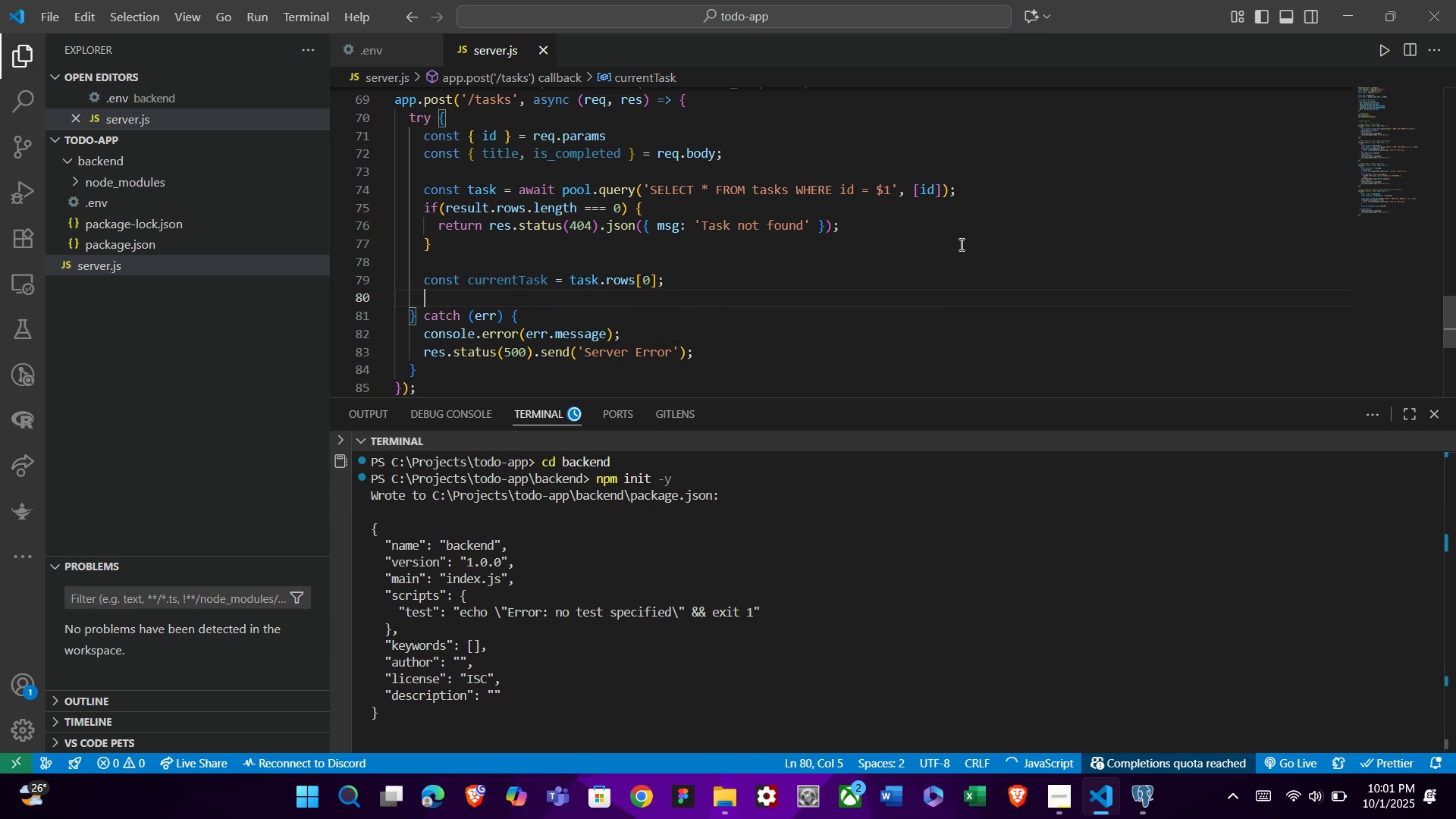 
key(Enter)
 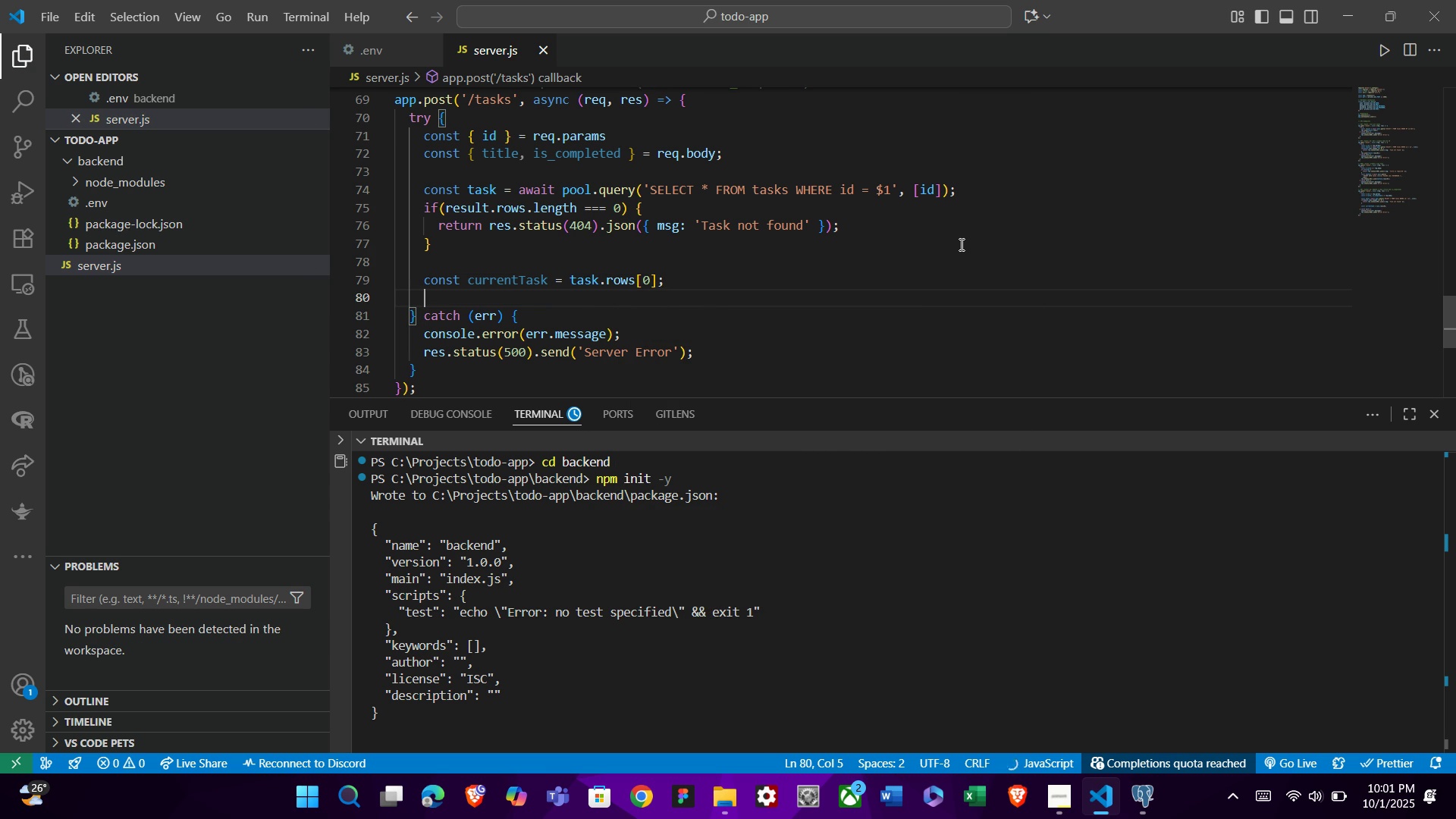 
type(const newTitle = title !== n)
key(Backspace)
type(undefined ? tite)
key(Backspace)
type(le " )
key(Backspace)
key(Backspace)
type(: cr)
key(Backspace)
type(urre)